 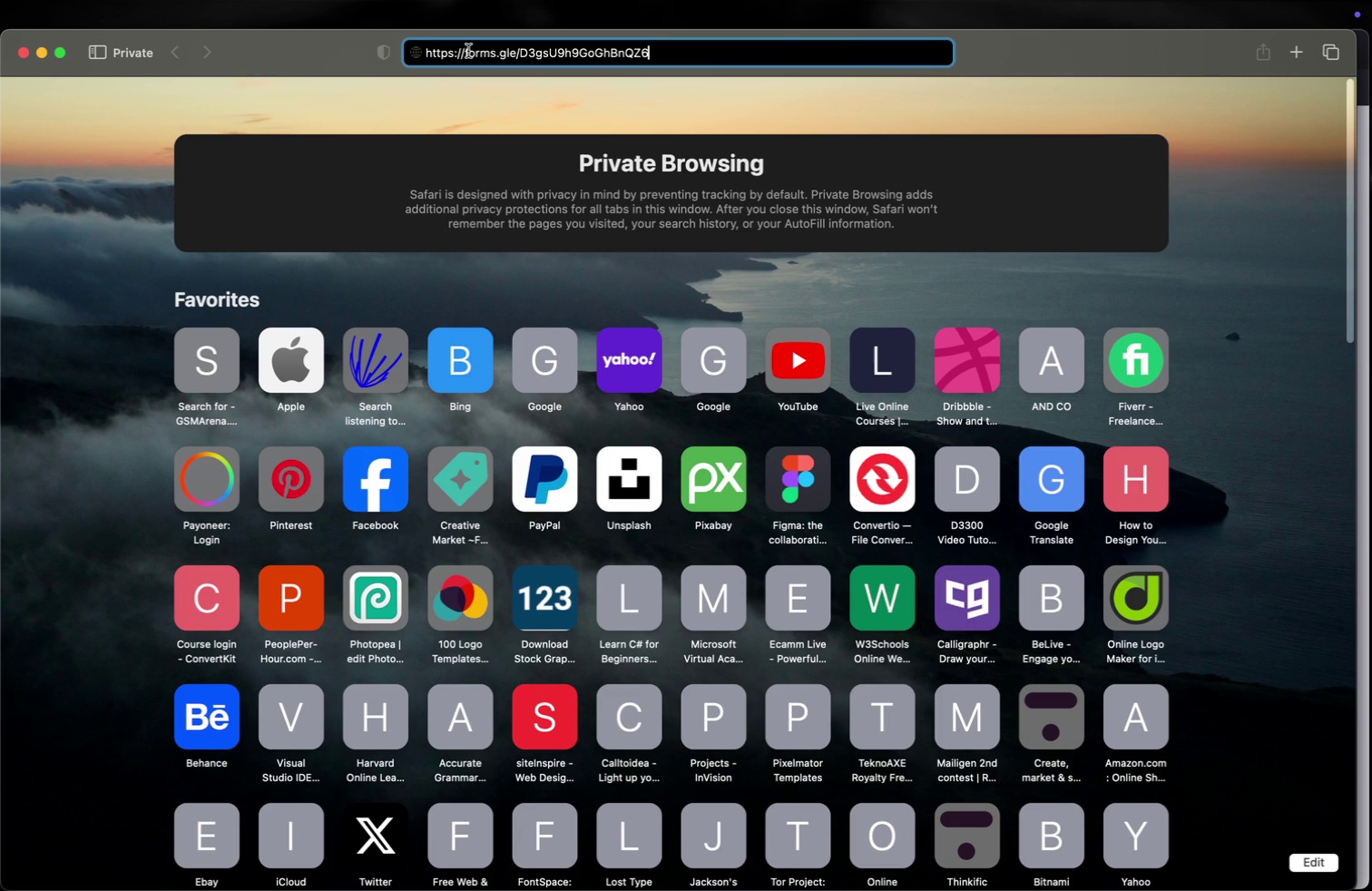 
key(Enter)
 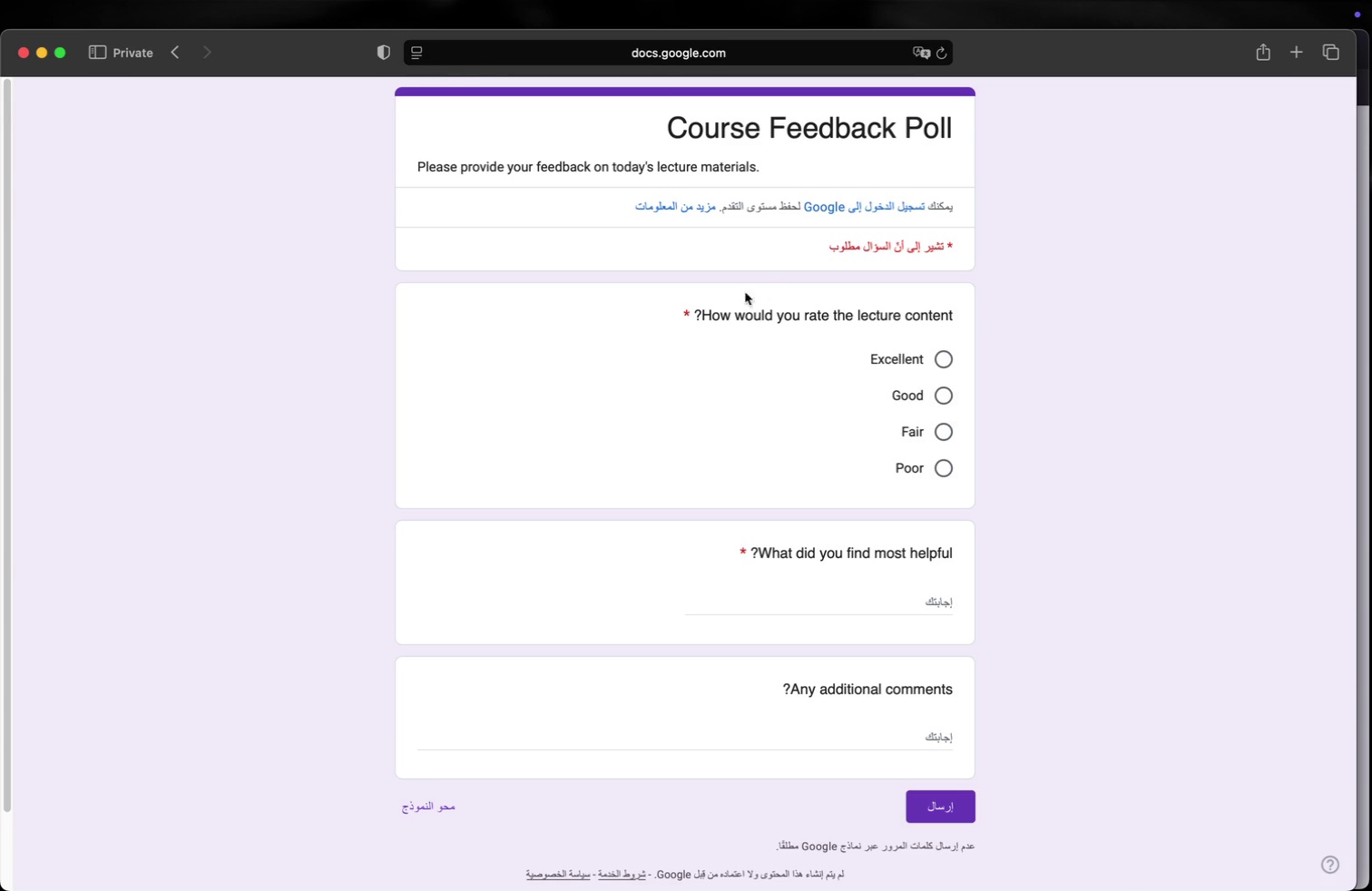 
wait(5.68)
 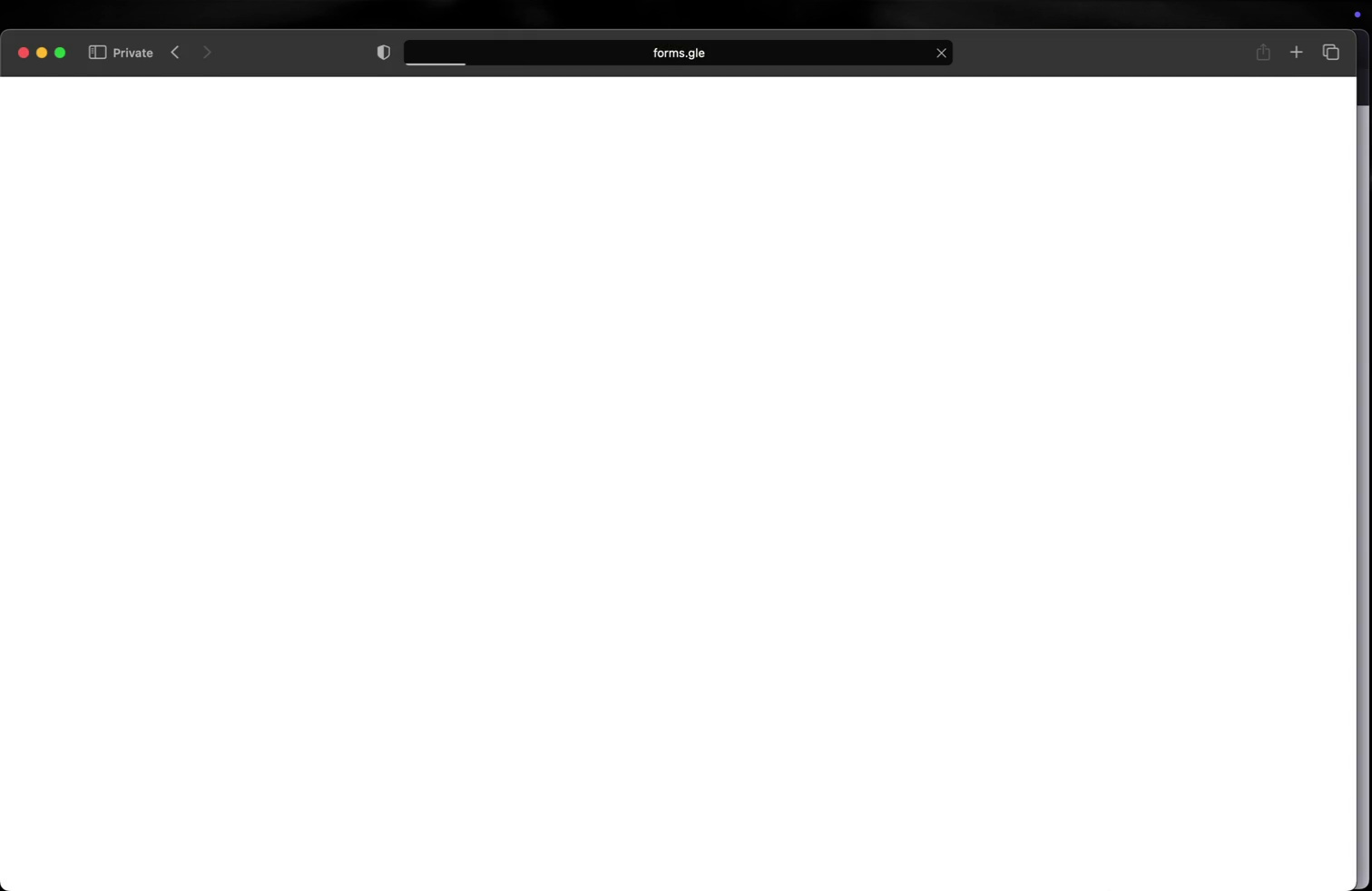 
left_click([943, 401])
 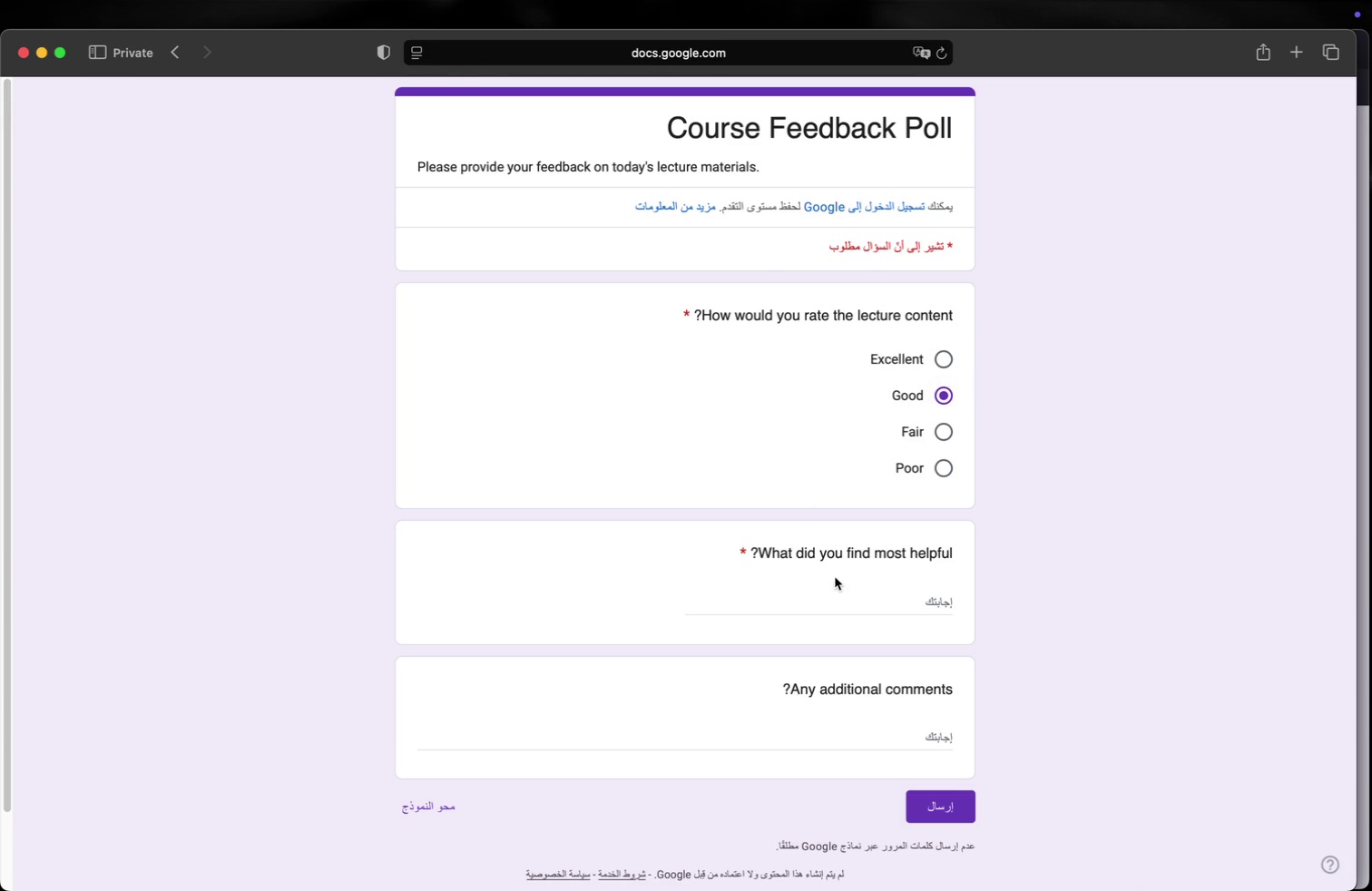 
left_click([856, 595])
 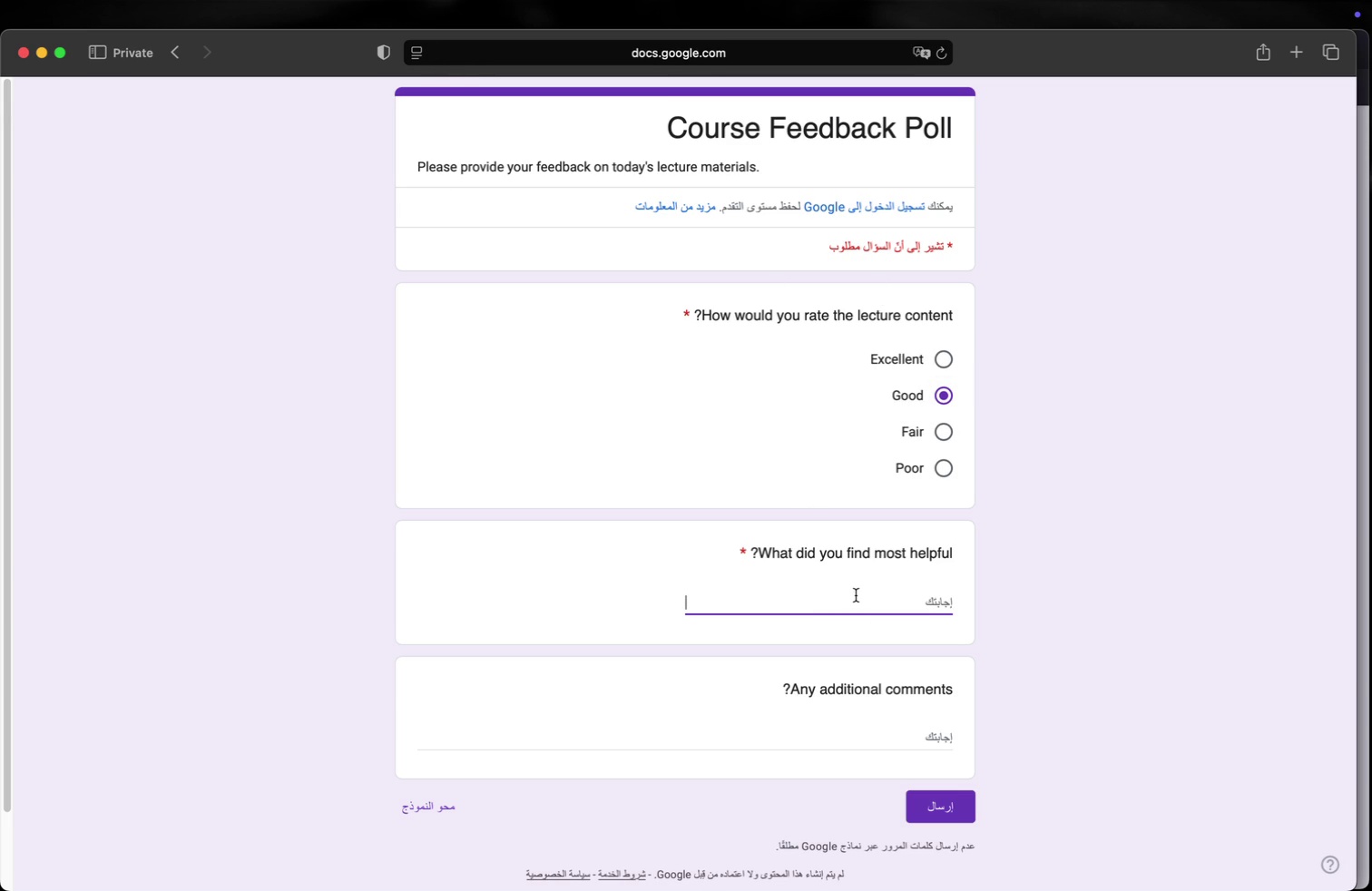 
type(content was helpful)
 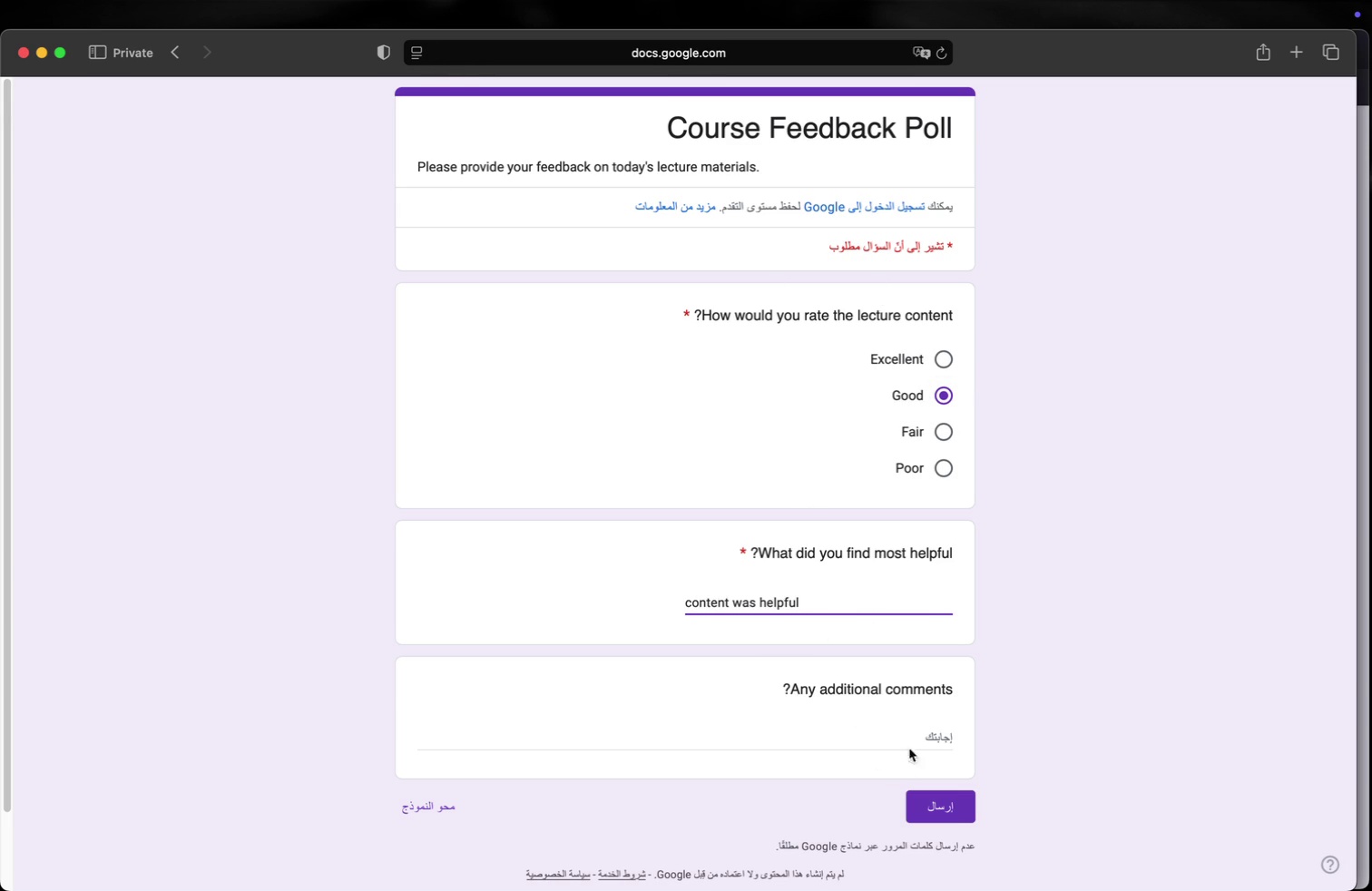 
left_click([906, 739])
 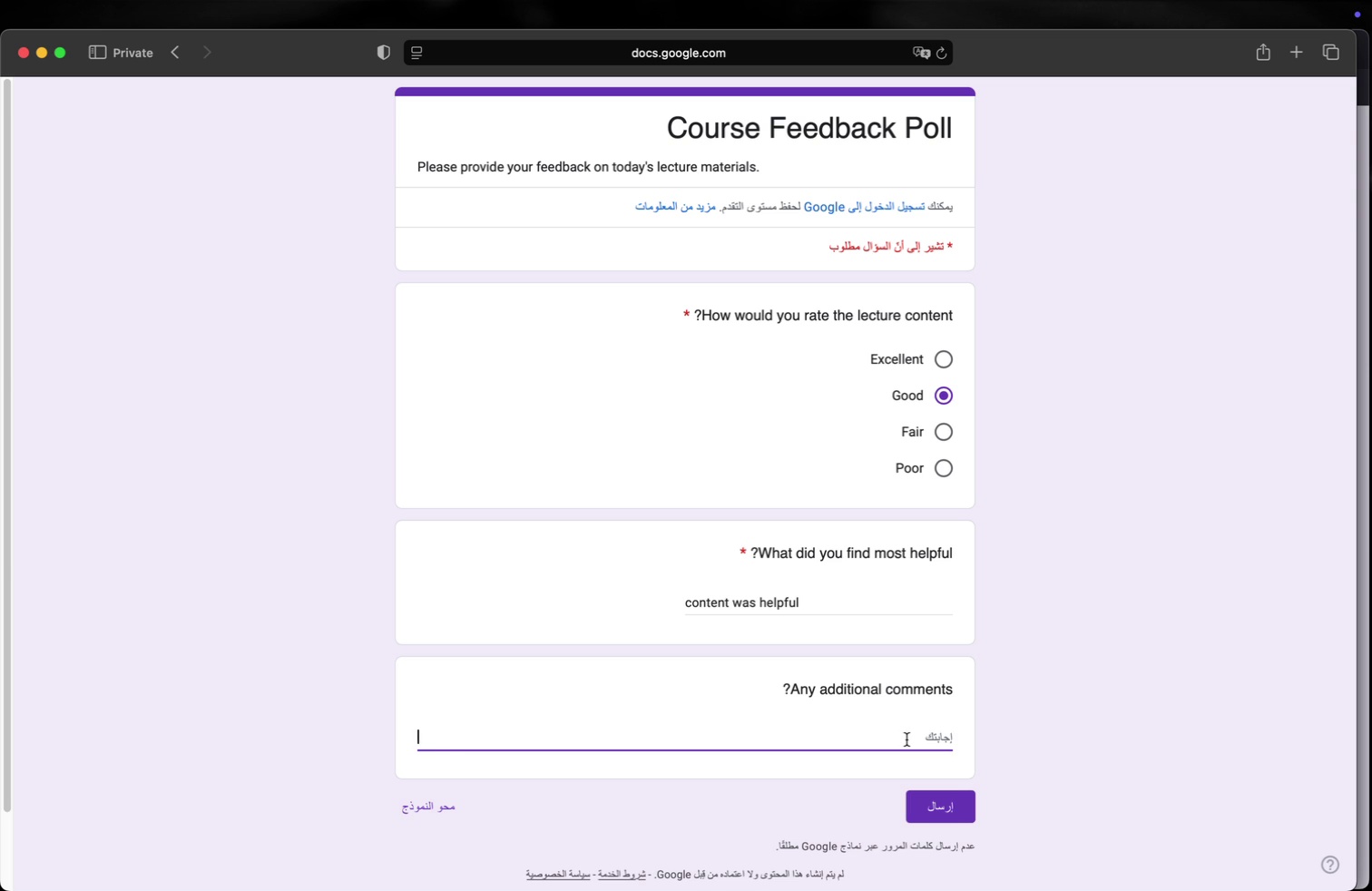 
type(no thanks)
 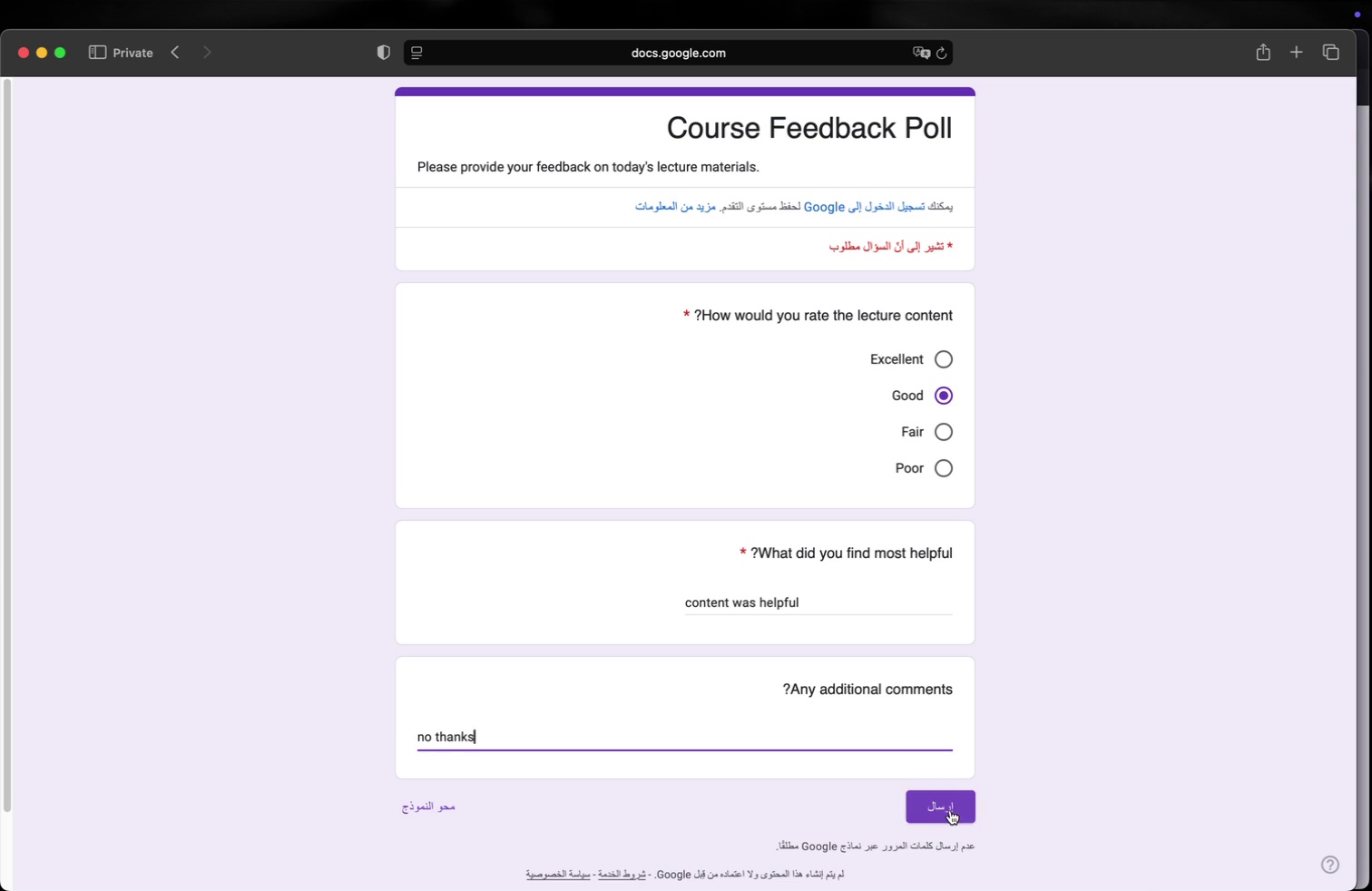 
left_click([950, 810])